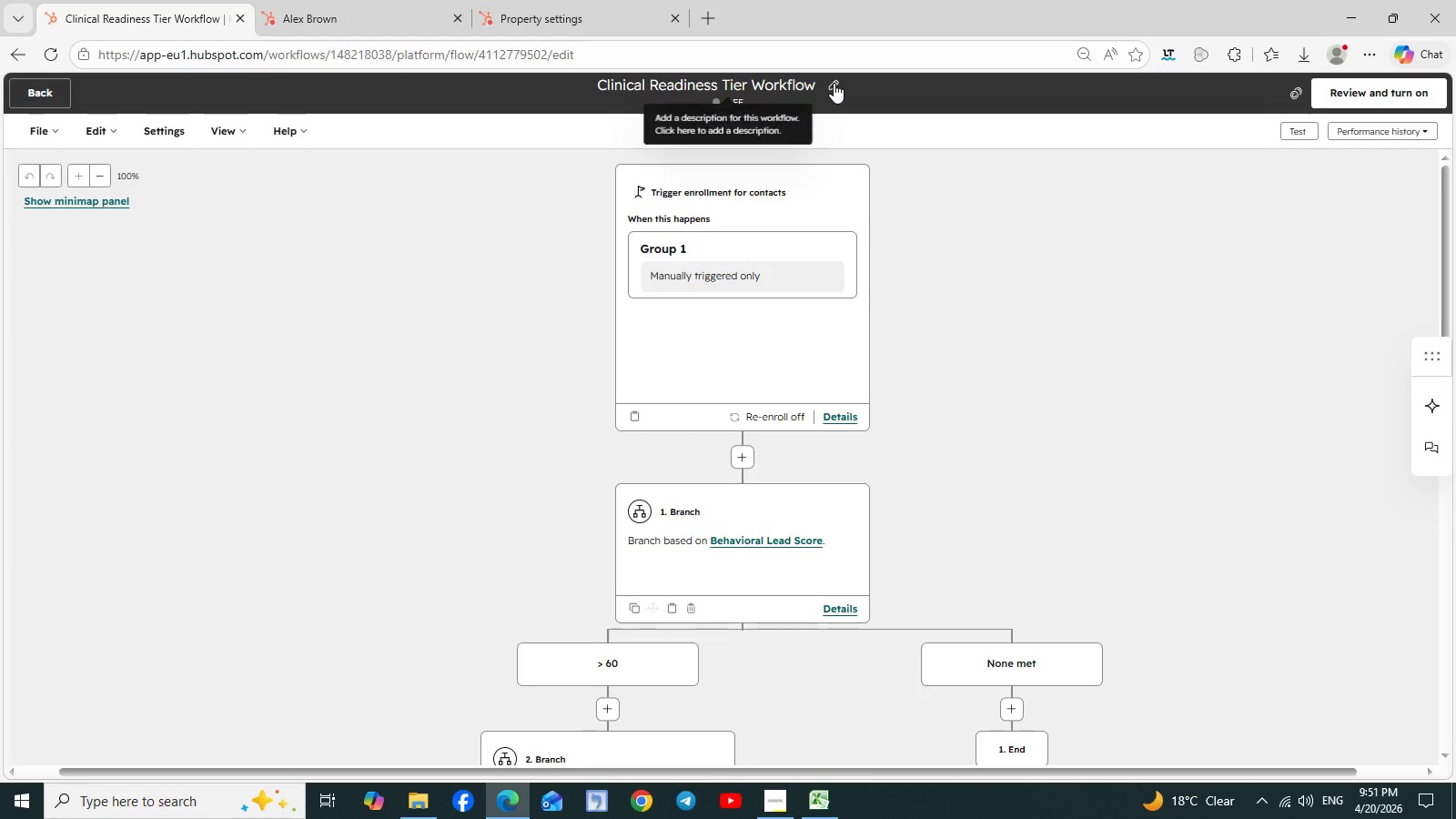 
left_click([834, 83])
 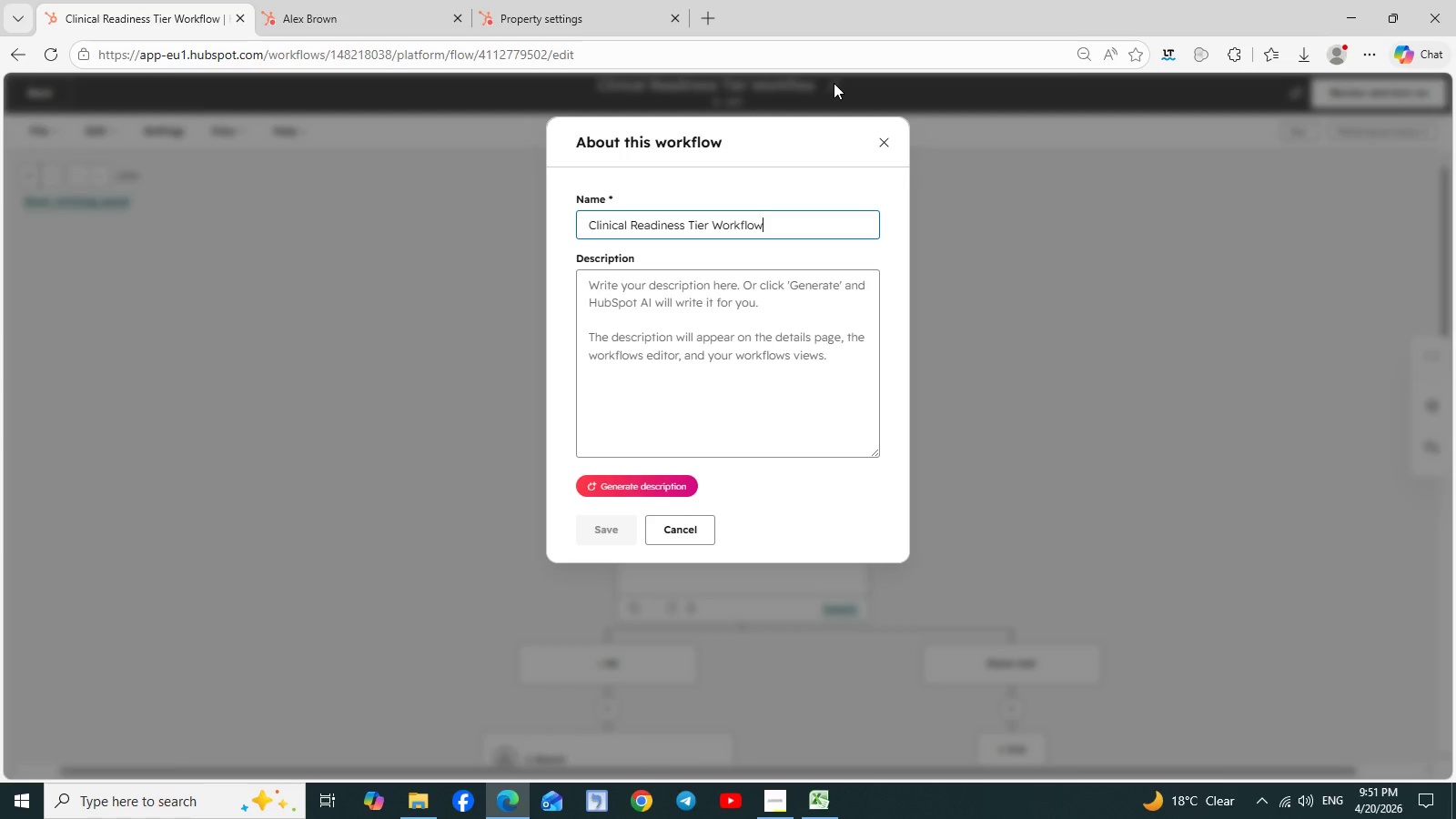 
wait(15.44)
 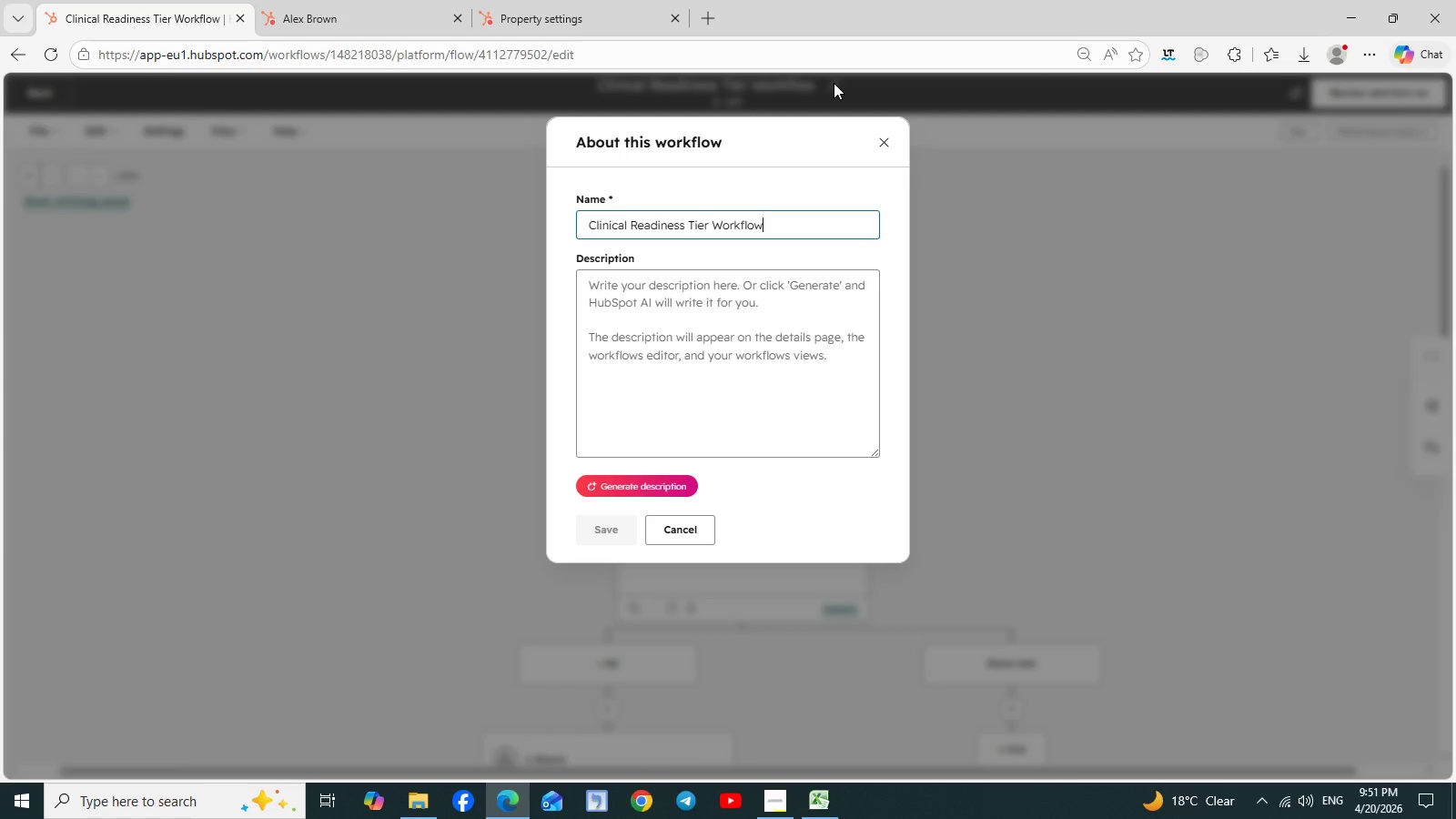 
left_click_drag(start_coordinate=[771, 229], to_coordinate=[556, 235])
 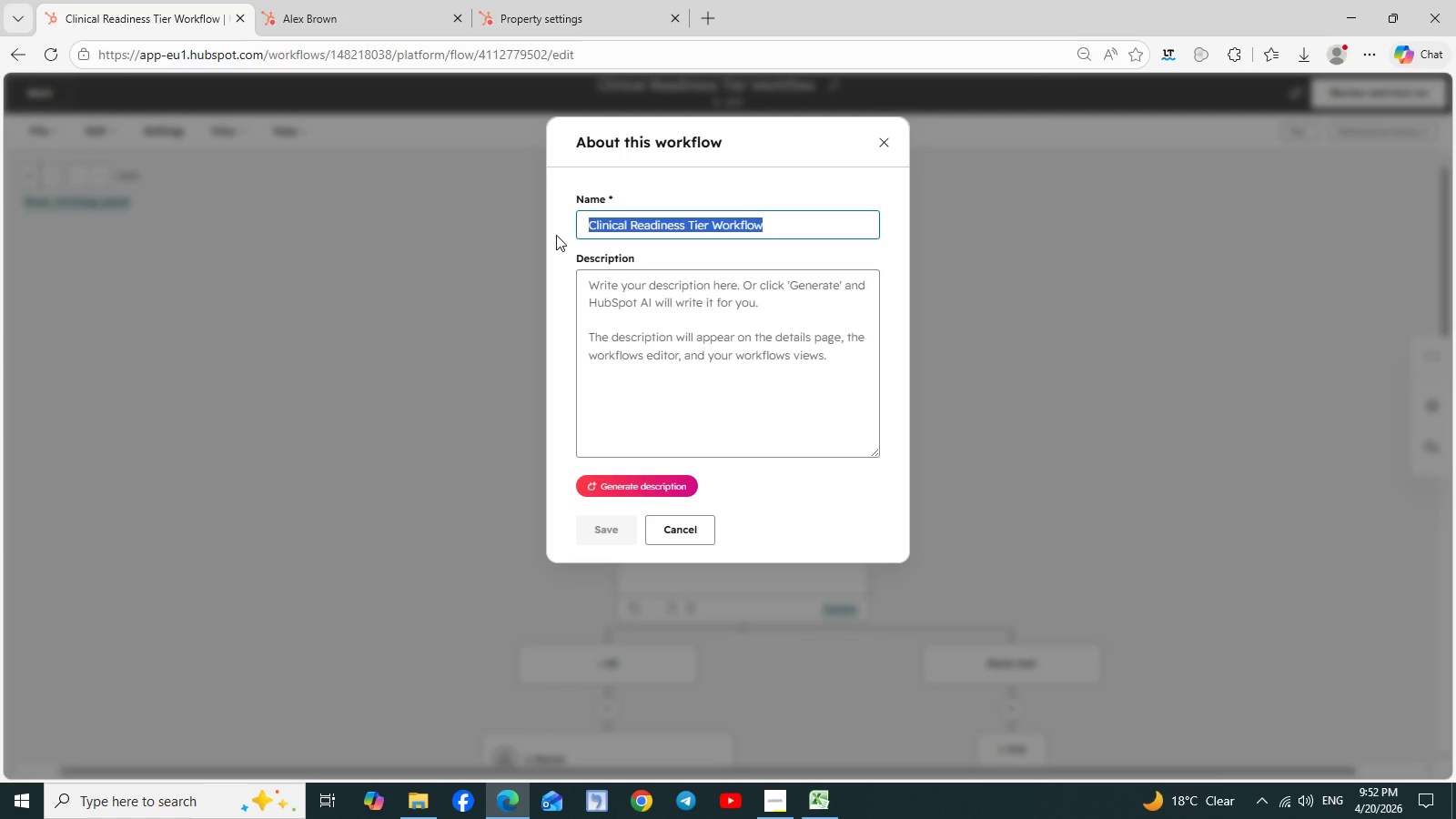 
type(High Intent Routing Workflow)
 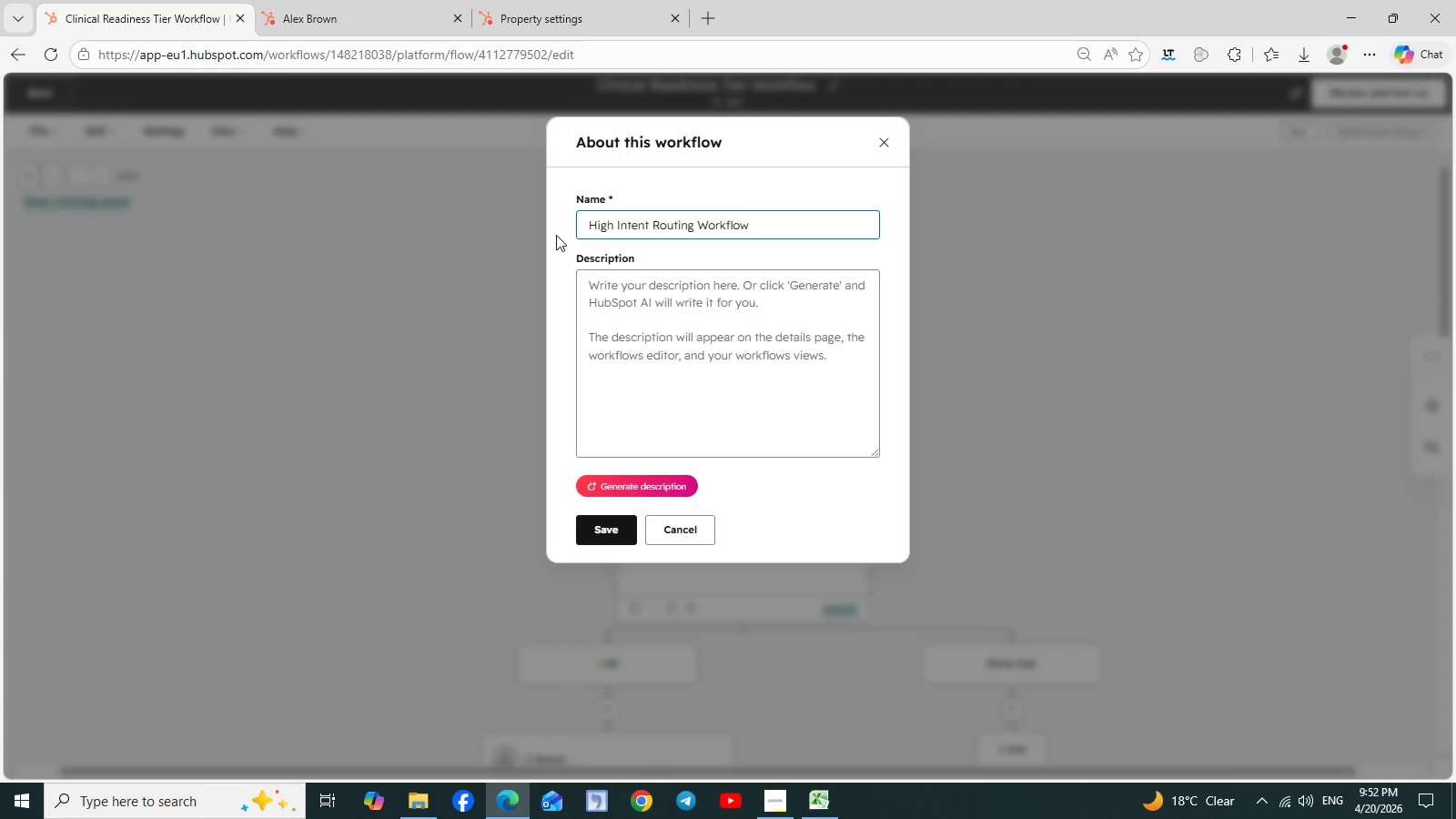 
left_click([606, 539])
 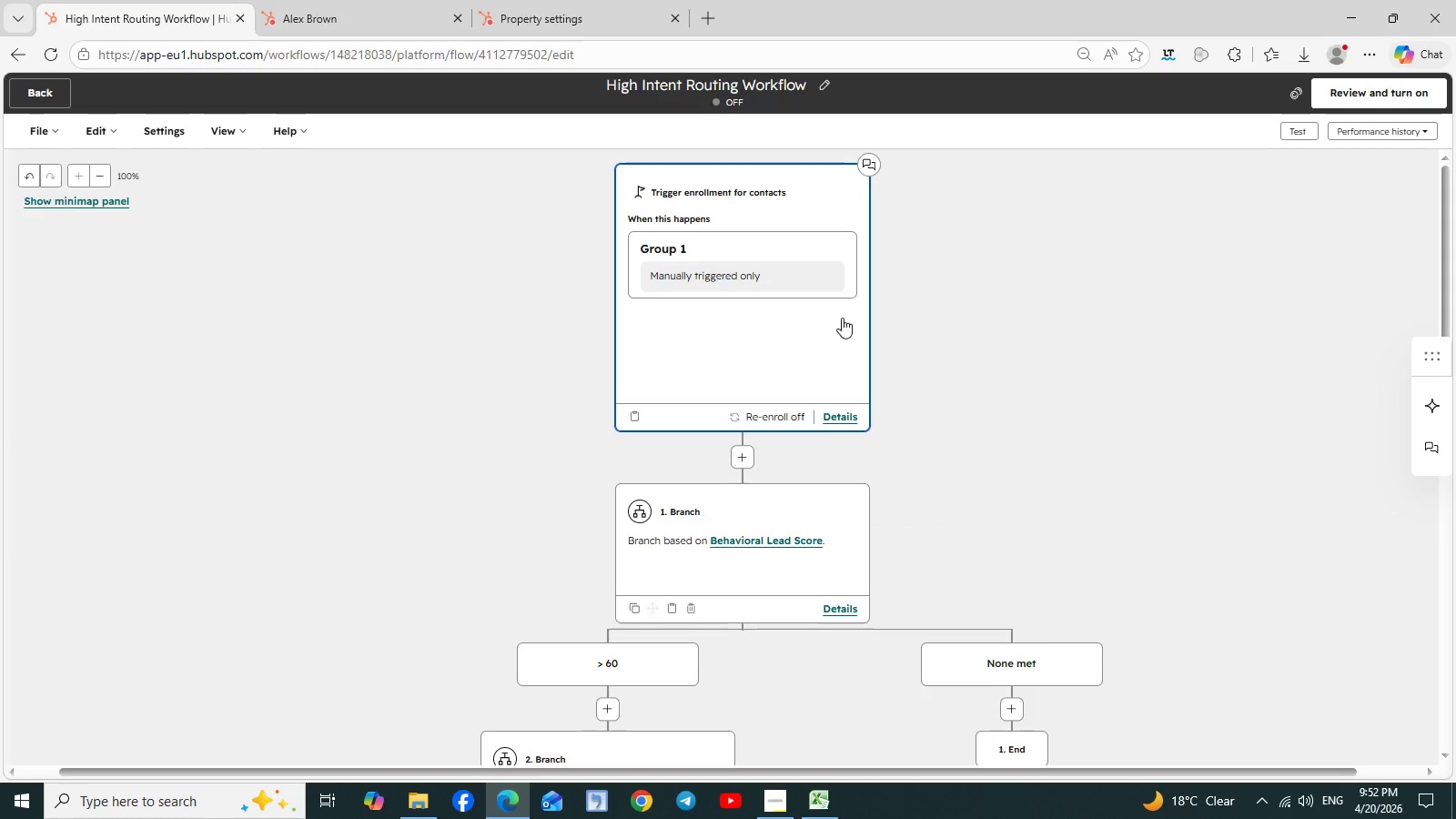 
wait(7.94)
 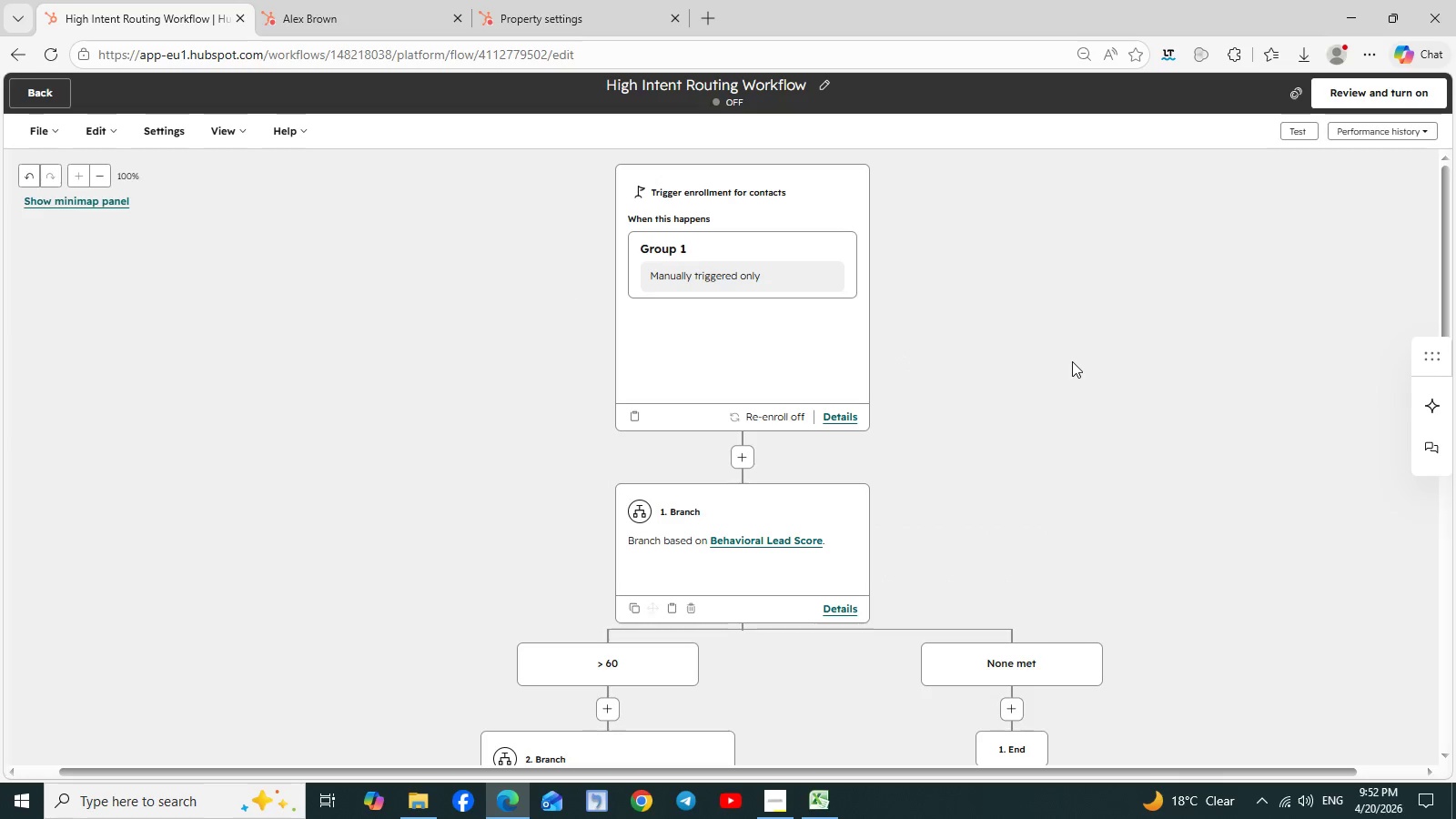 
left_click([773, 804])